 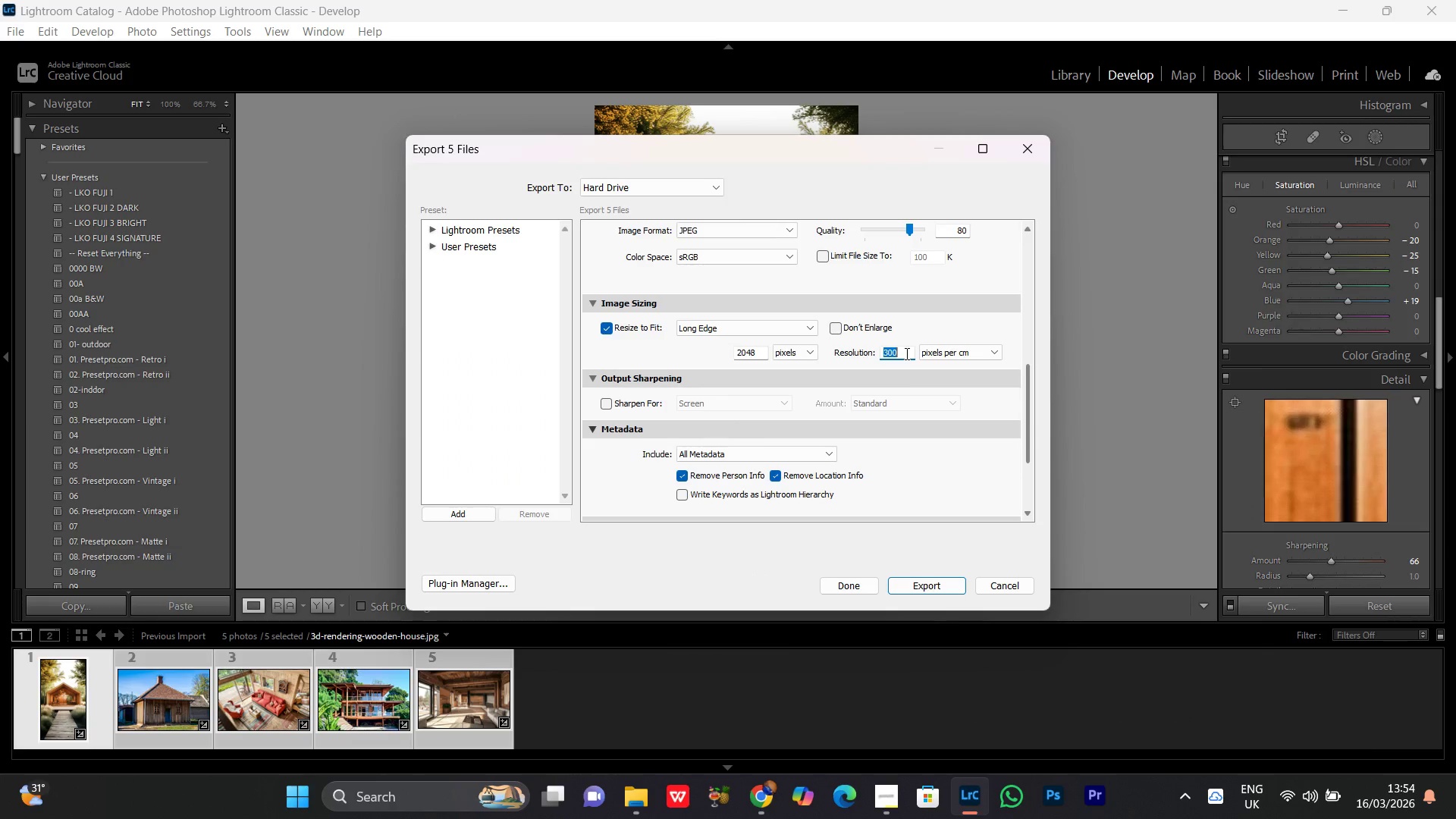 
type(72)
 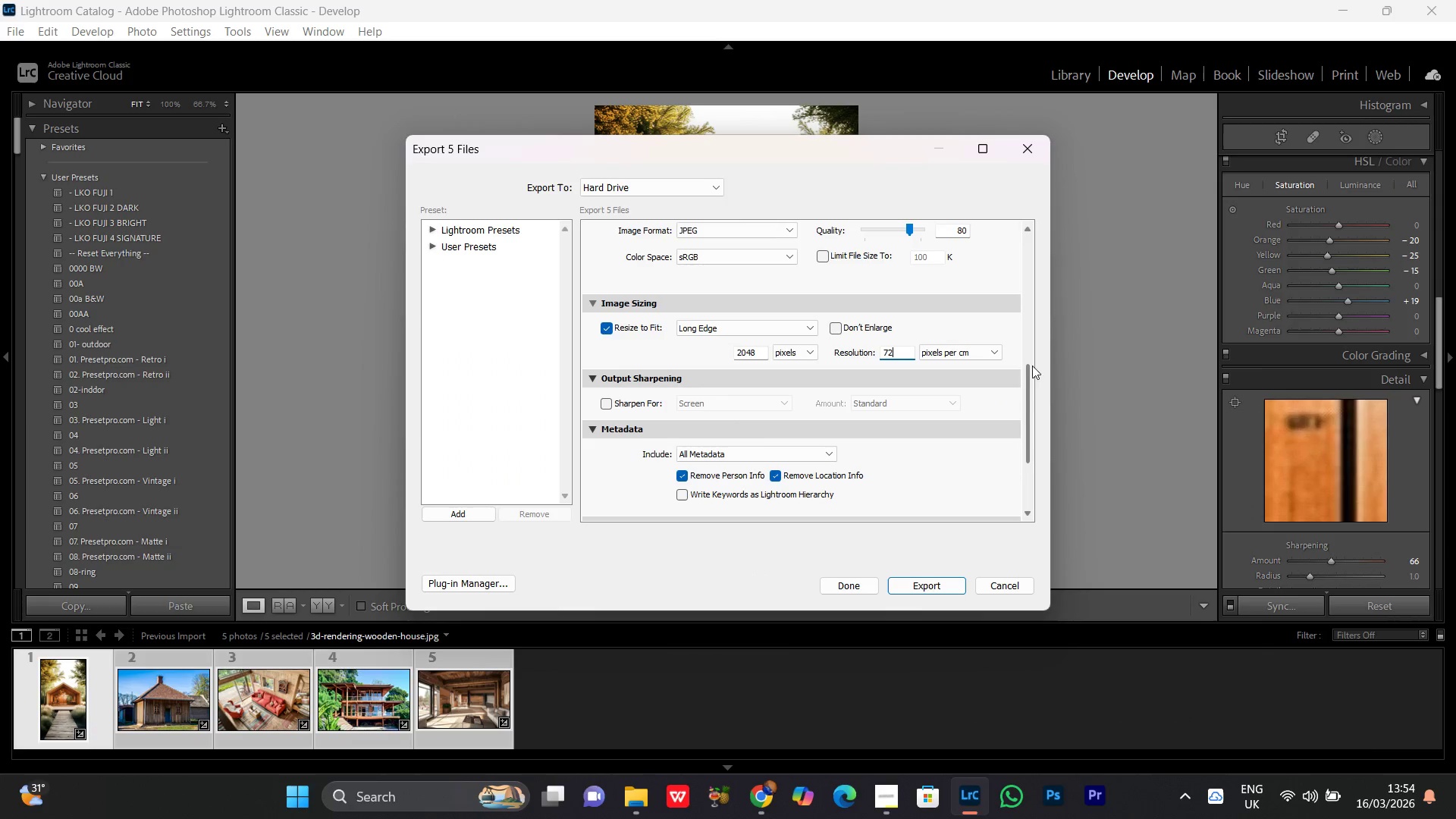 
left_click_drag(start_coordinate=[1027, 367], to_coordinate=[1026, 406])
 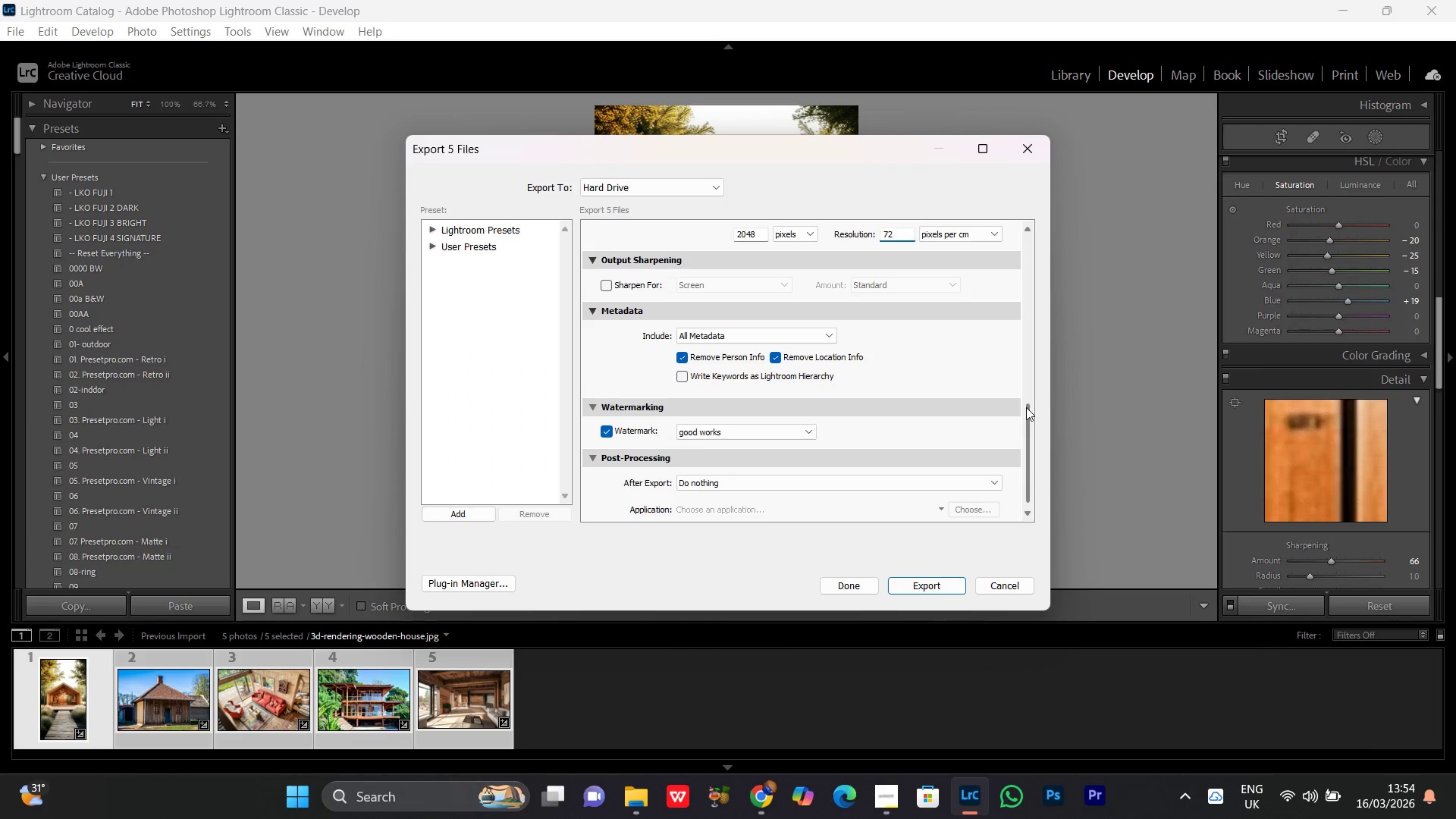 
double_click([1026, 407])
 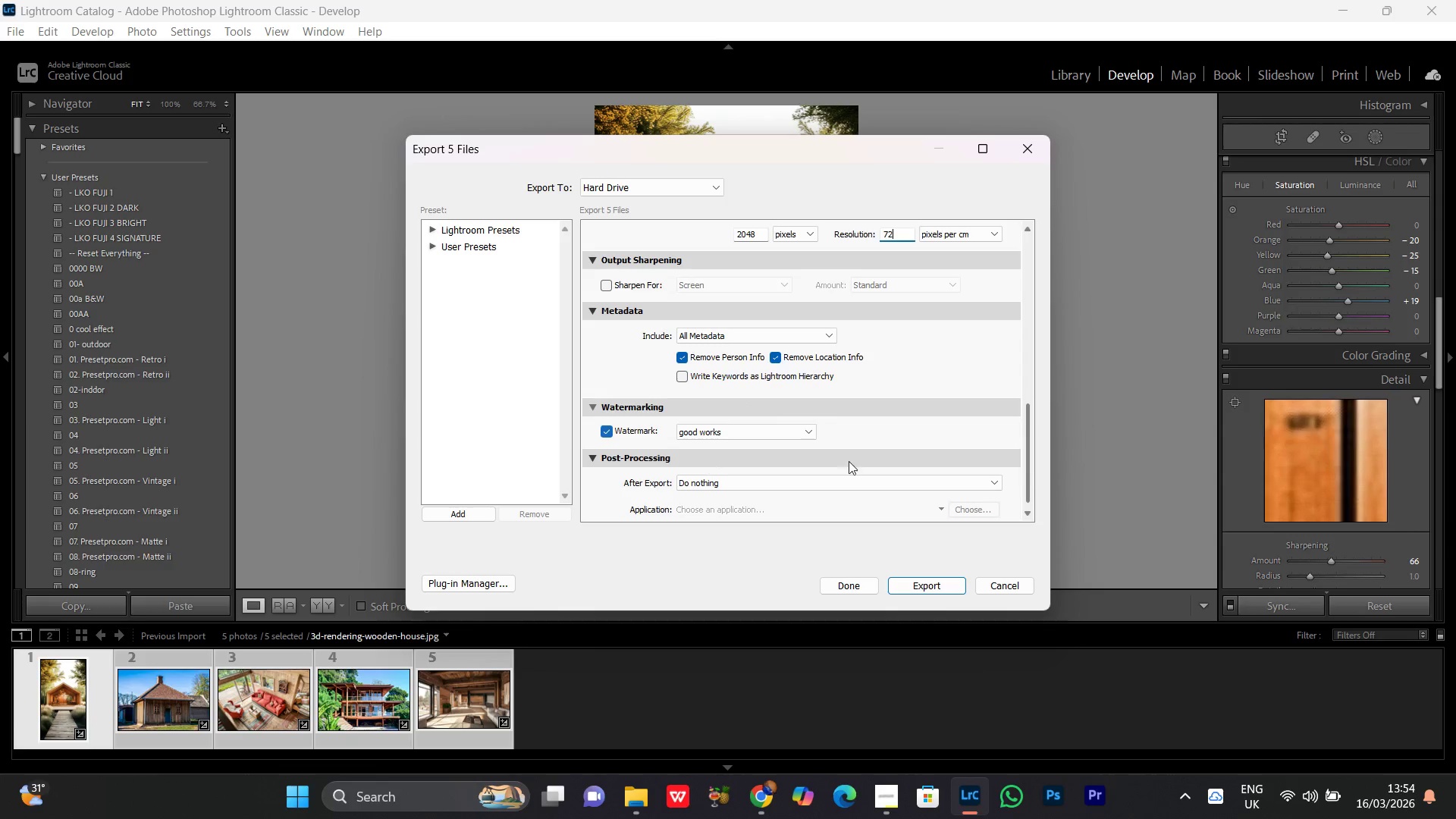 
double_click([620, 427])
 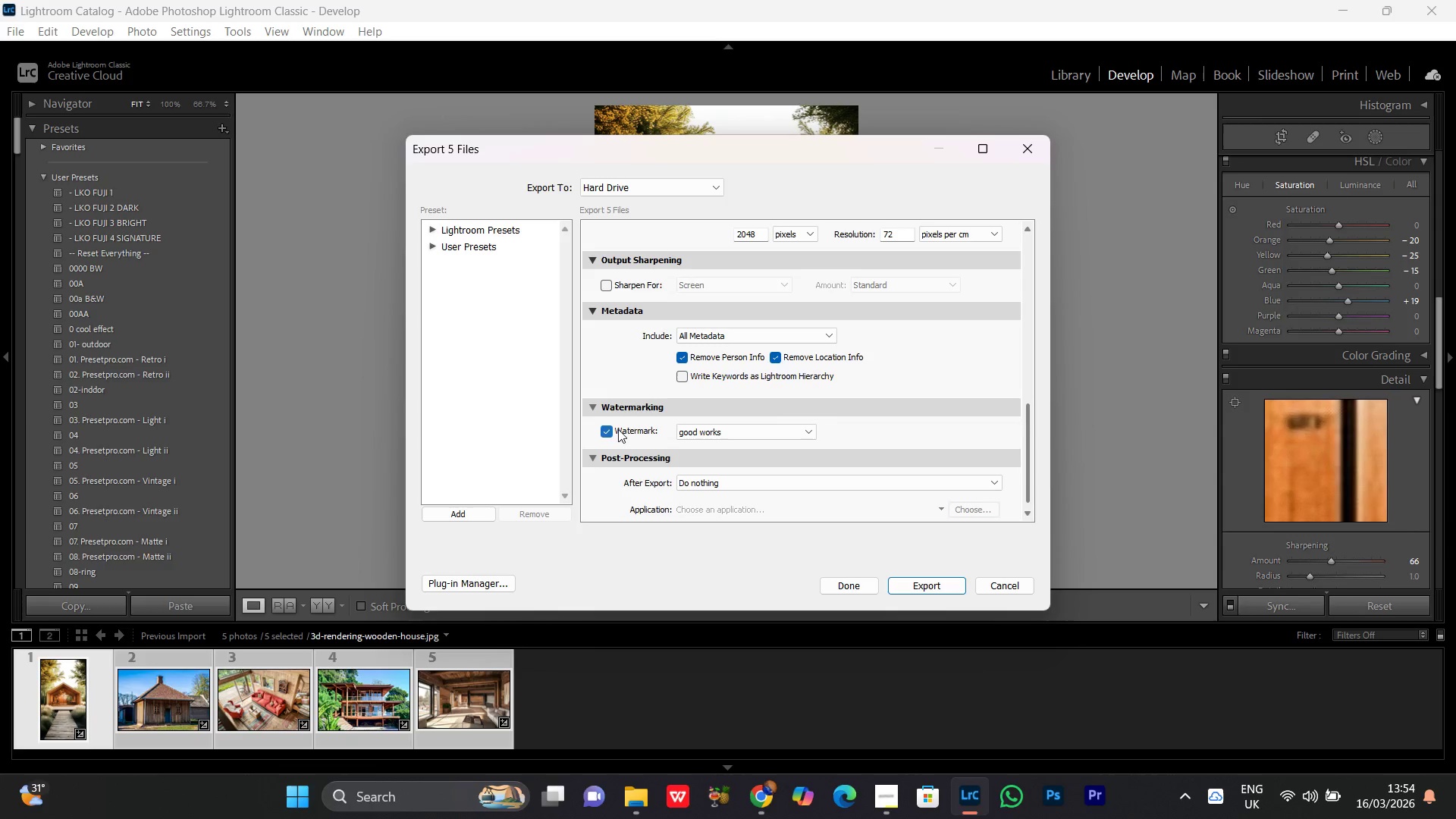 
left_click([618, 429])
 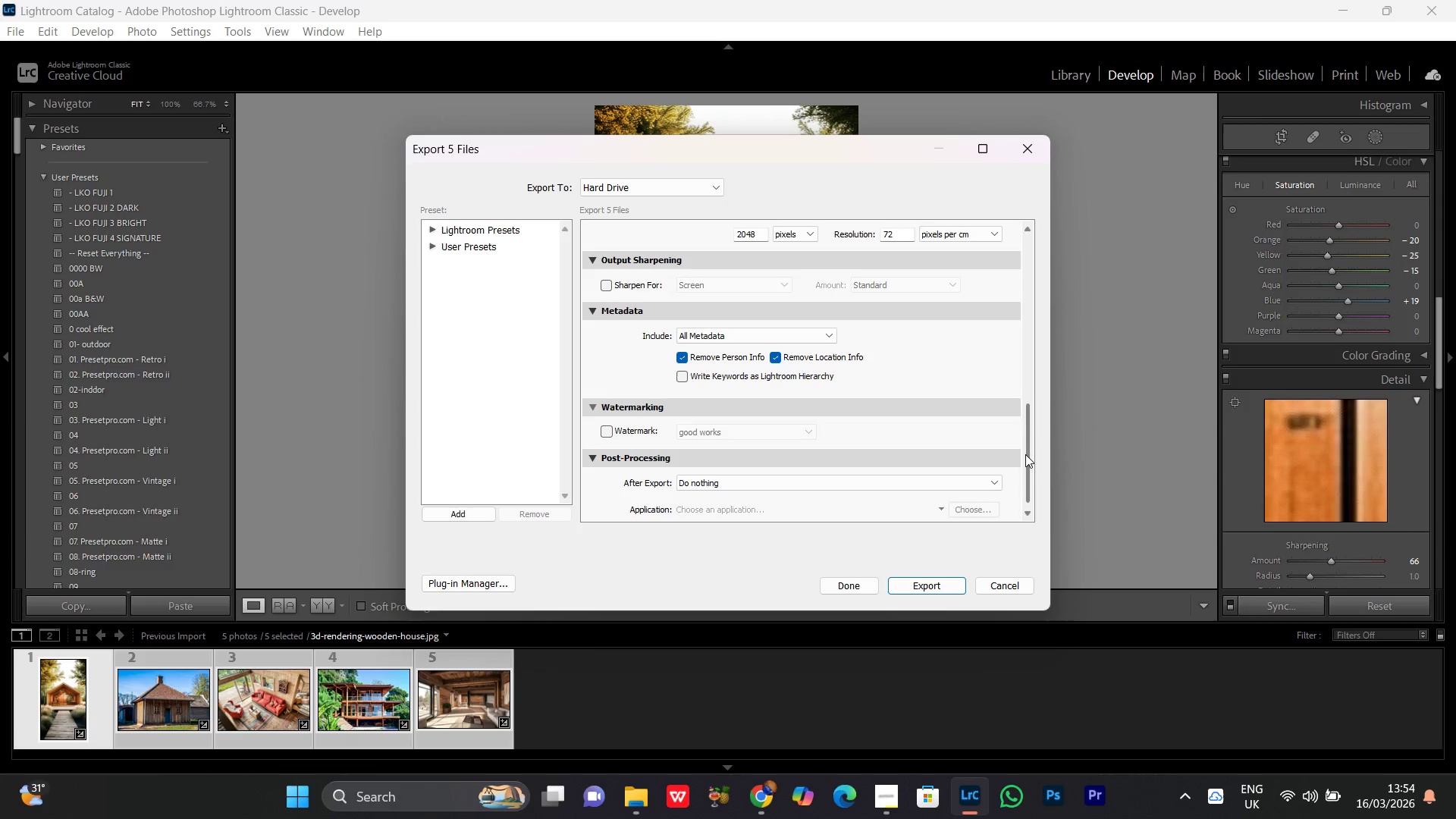 
left_click_drag(start_coordinate=[1025, 454], to_coordinate=[1028, 375])
 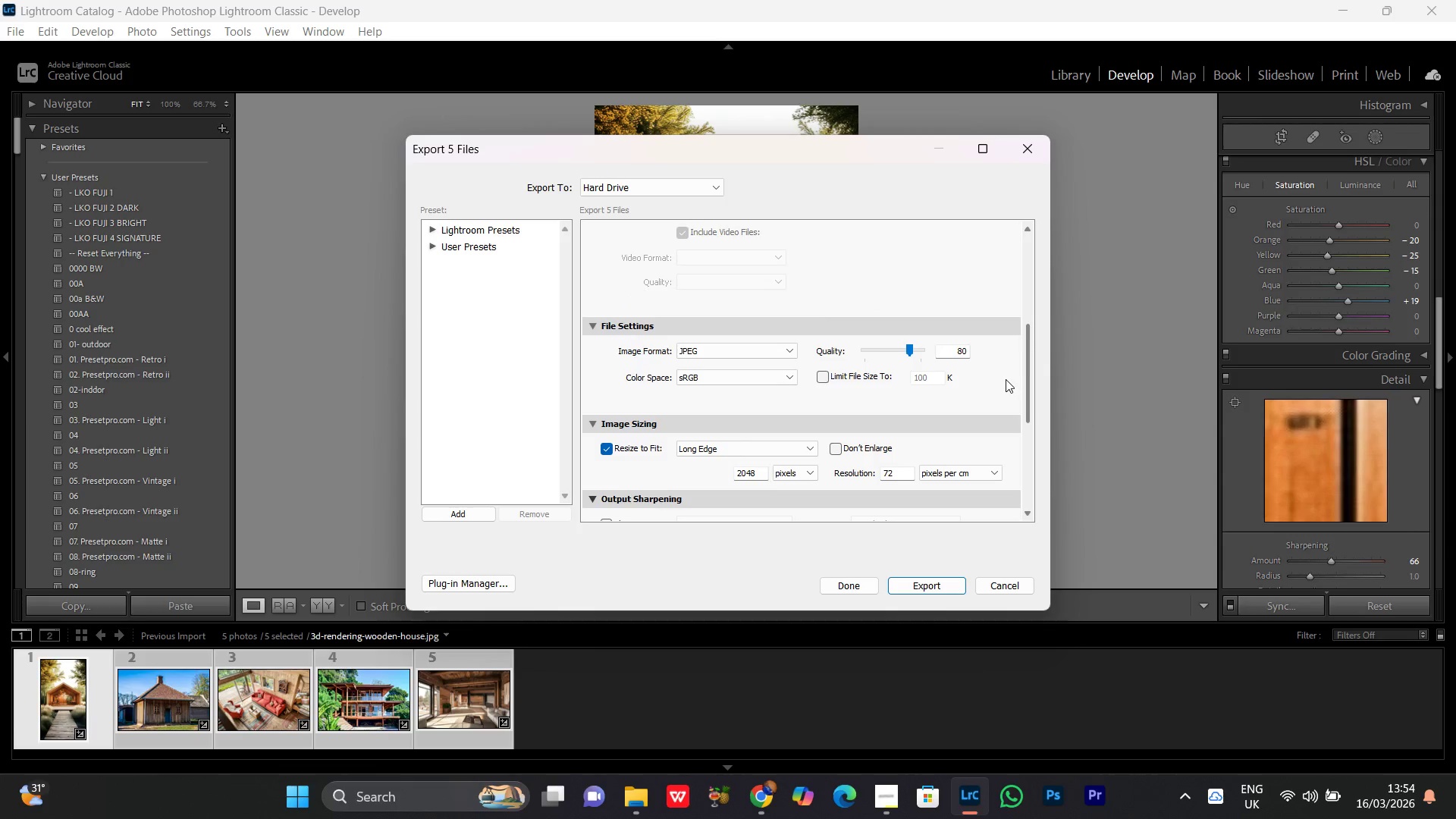 
scroll: coordinate [1016, 430], scroll_direction: down, amount: 2.0
 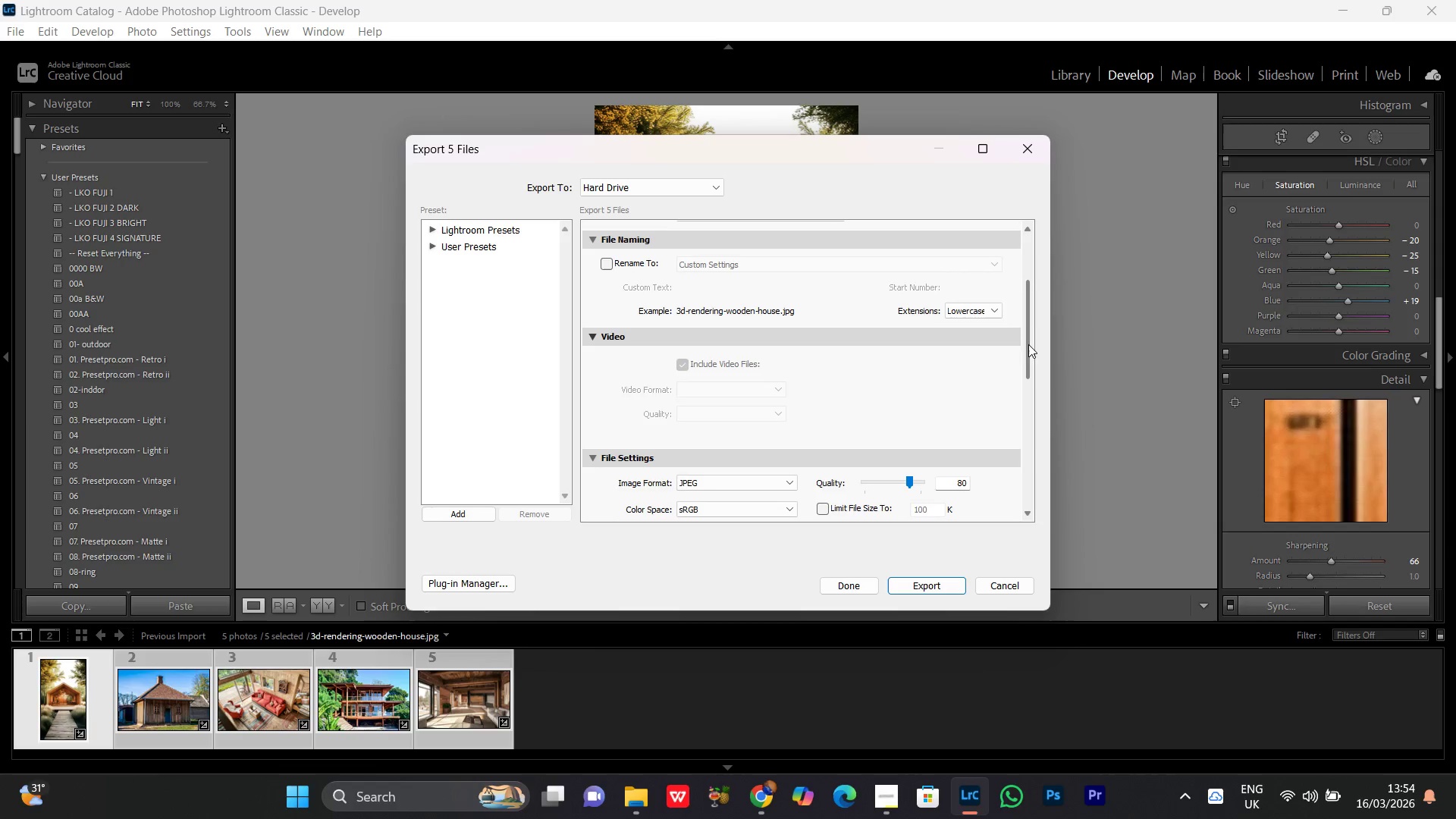 
left_click_drag(start_coordinate=[1028, 344], to_coordinate=[1028, 266])
 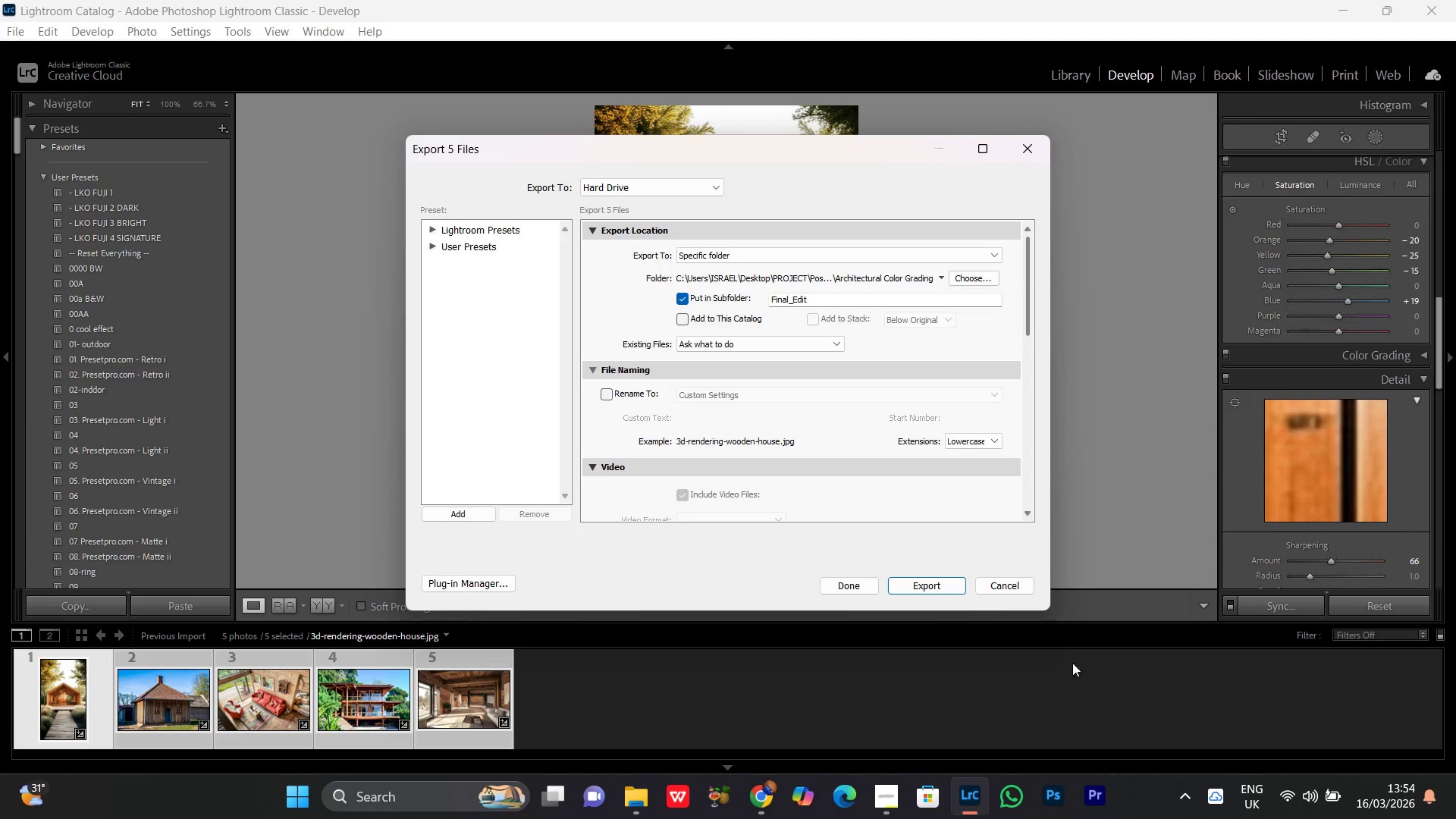 
wait(9.22)
 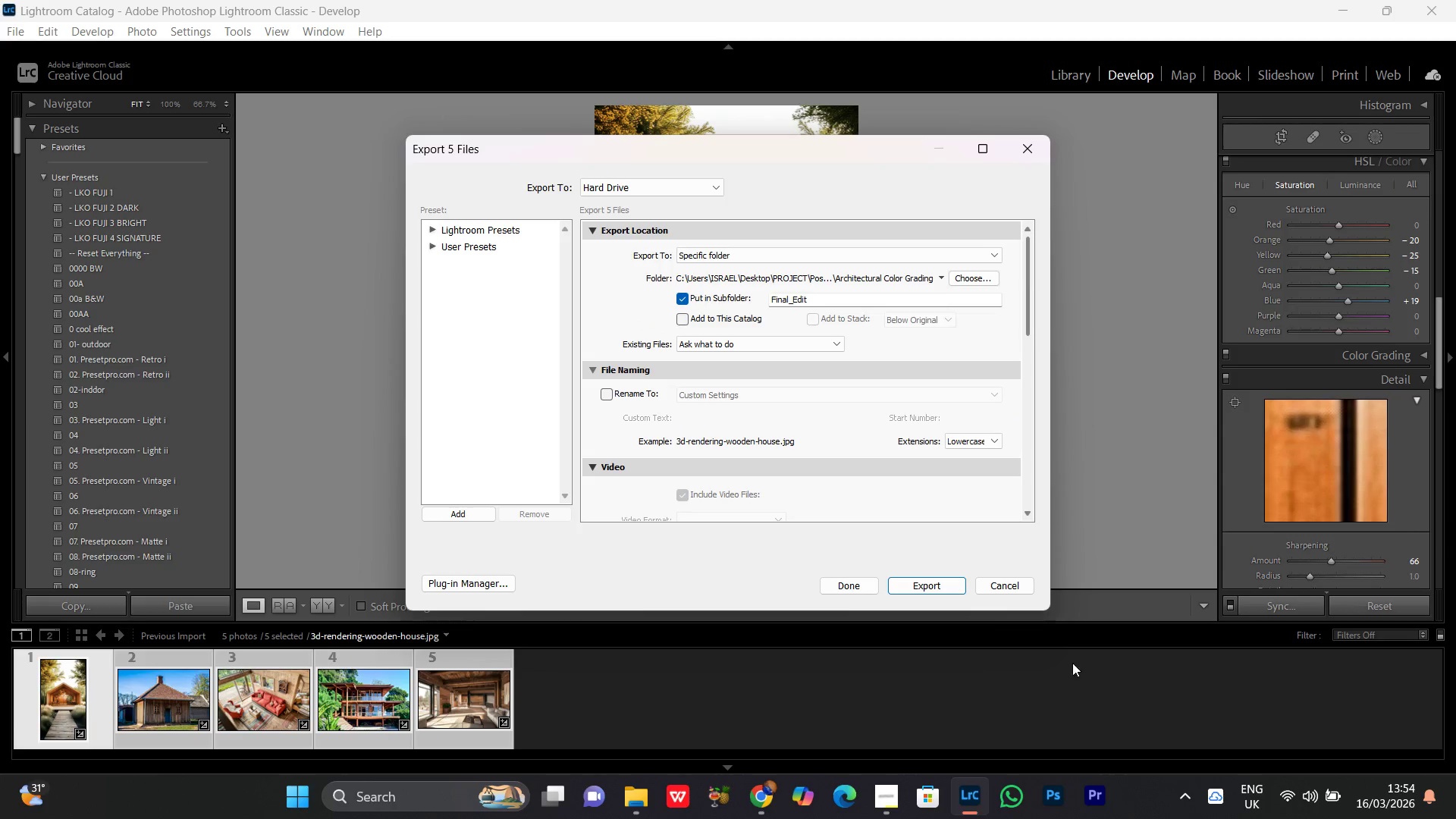 
left_click_drag(start_coordinate=[1026, 307], to_coordinate=[1029, 284])
 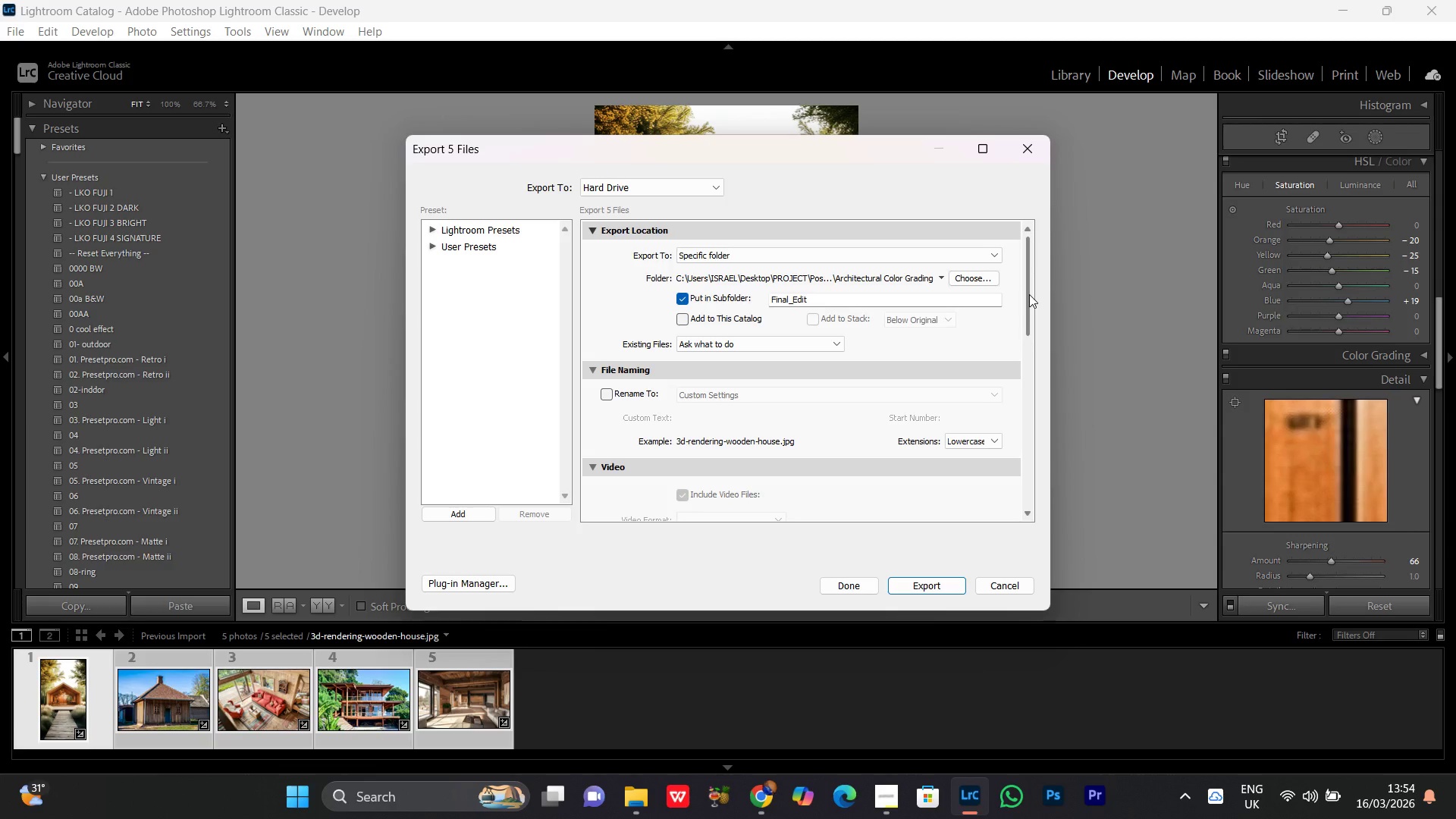 
left_click_drag(start_coordinate=[1029, 294], to_coordinate=[1022, 428])
 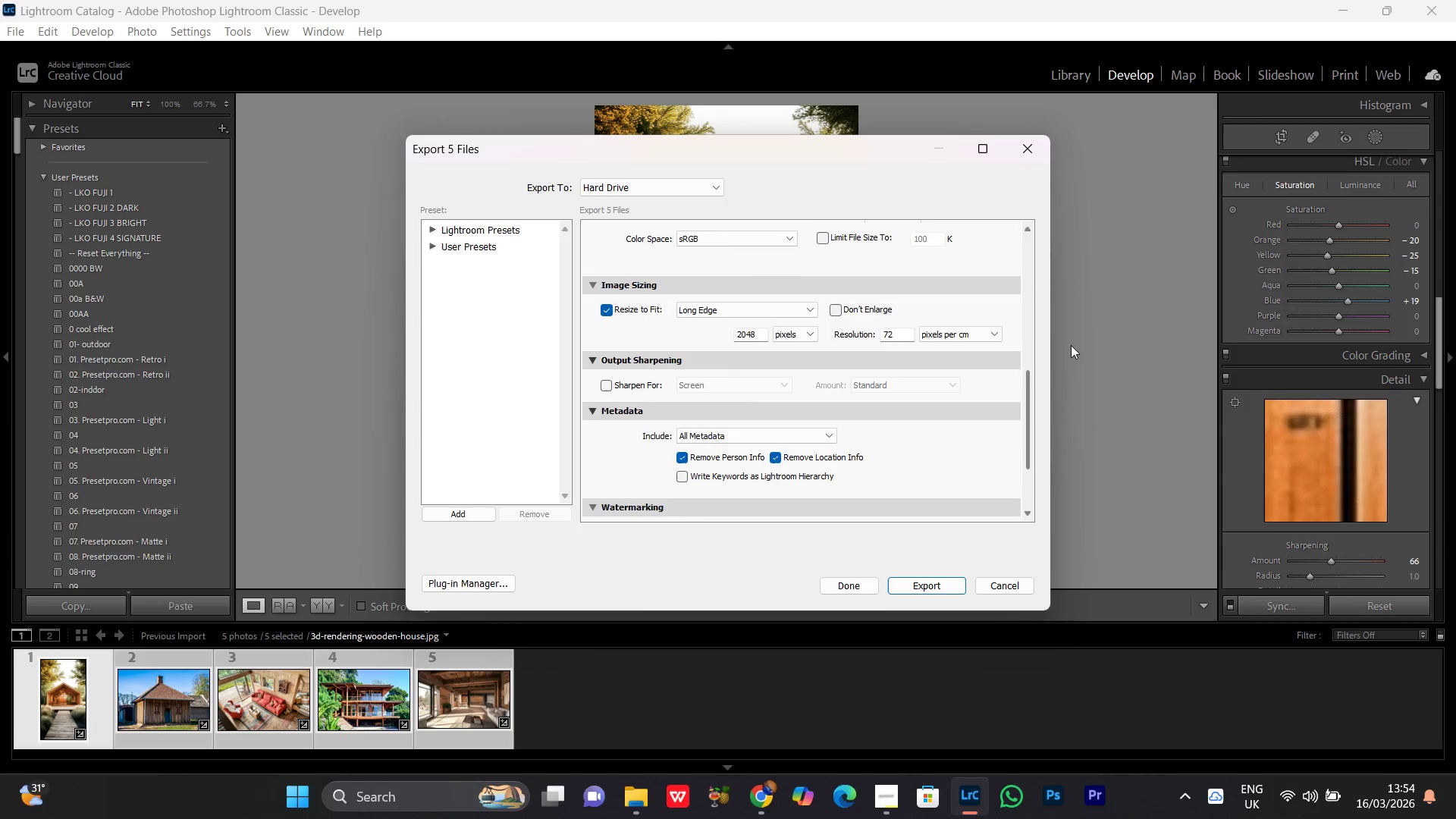 
scroll: coordinate [1033, 261], scroll_direction: none, amount: 0.0
 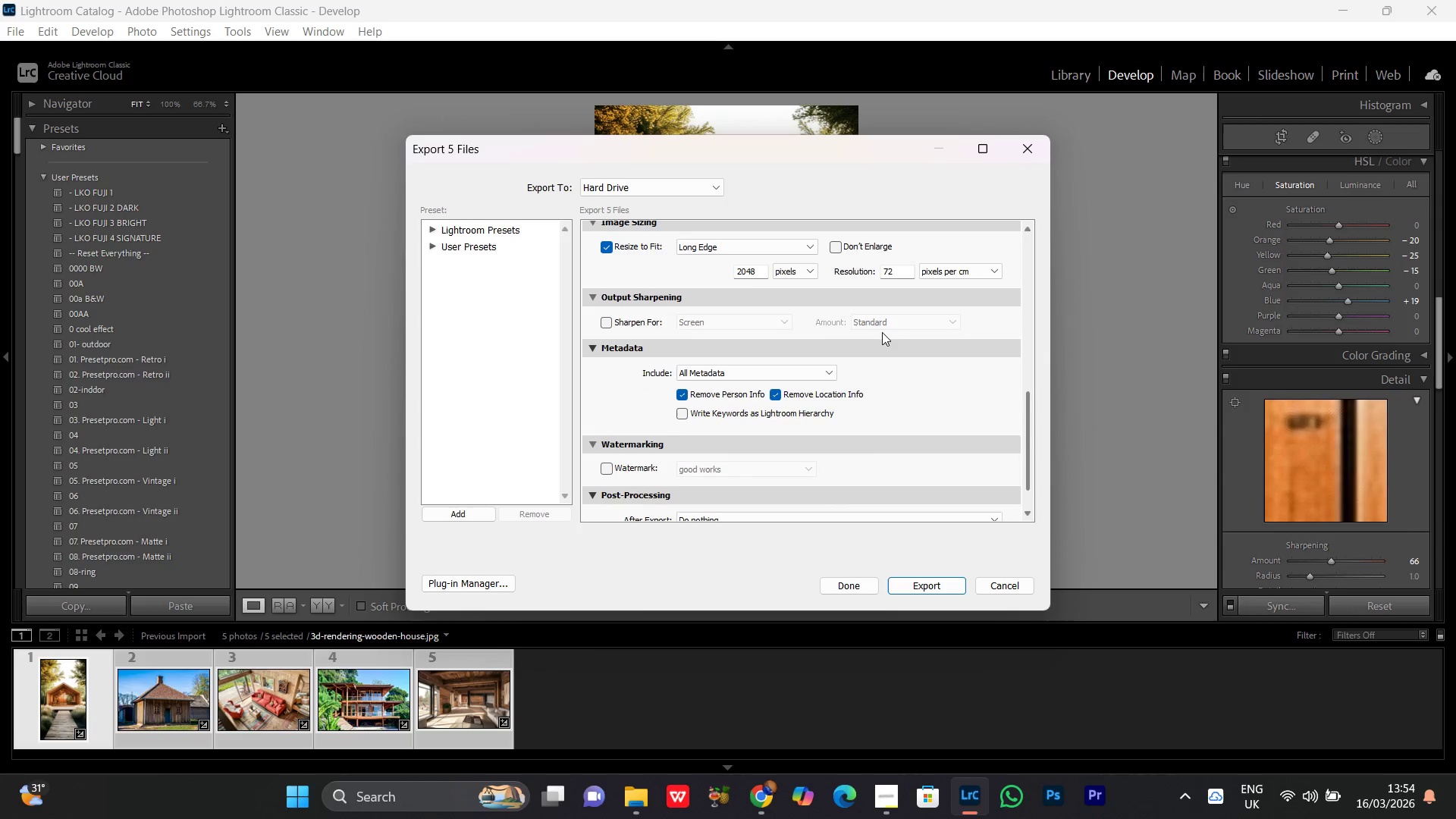 
scroll: coordinate [819, 336], scroll_direction: up, amount: 3.0
 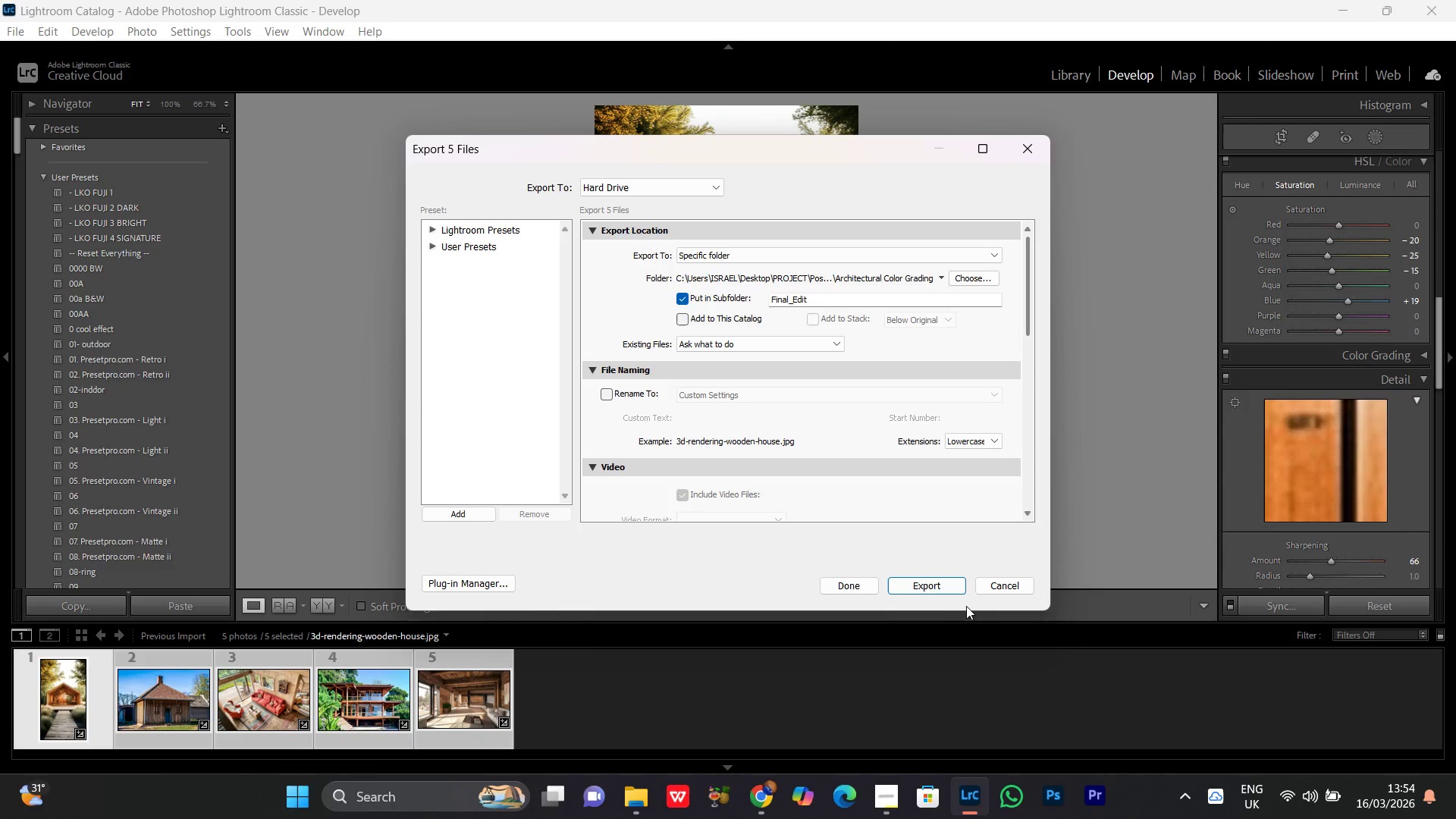 
left_click([934, 585])
 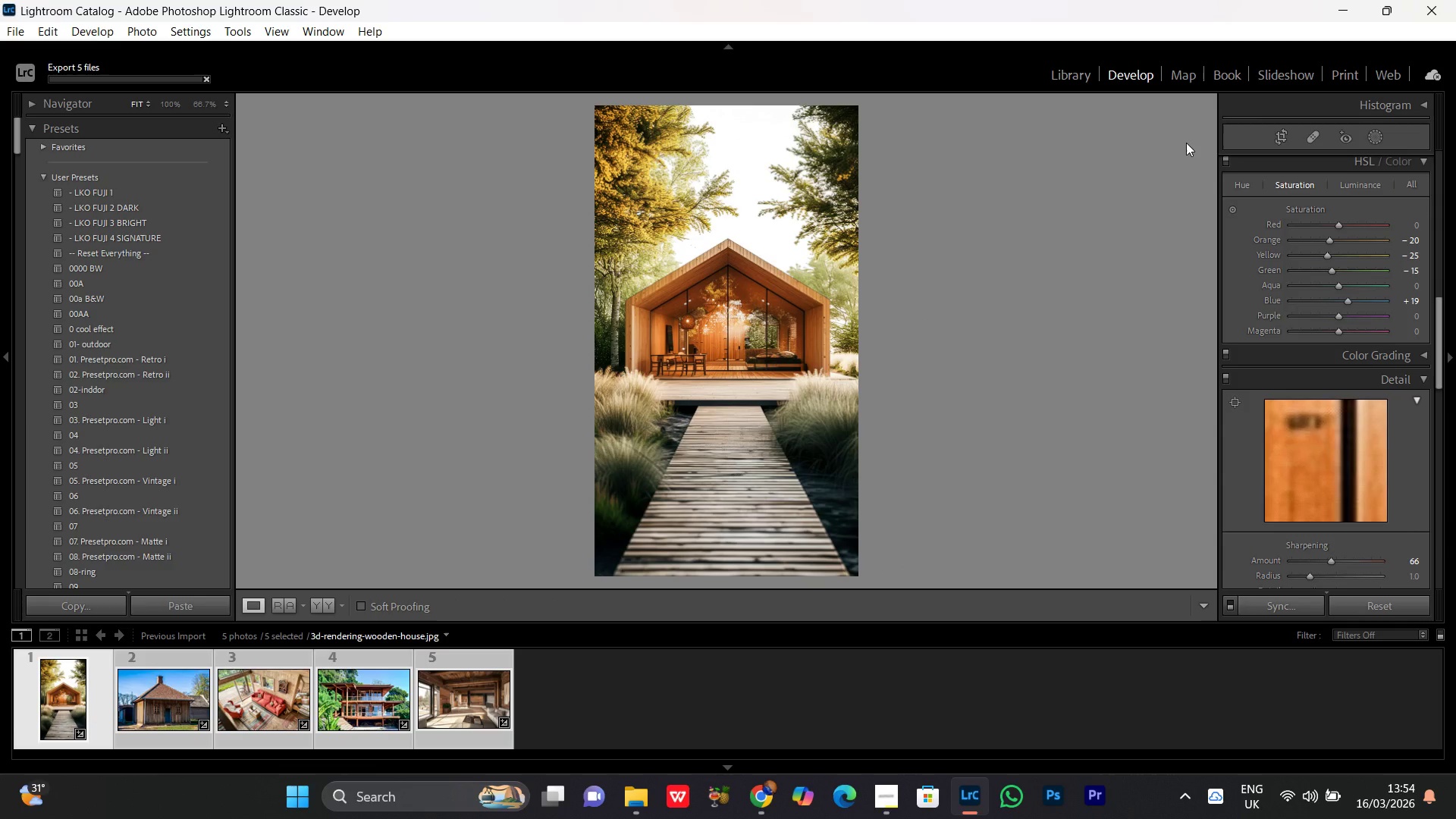 
double_click([1340, 5])
 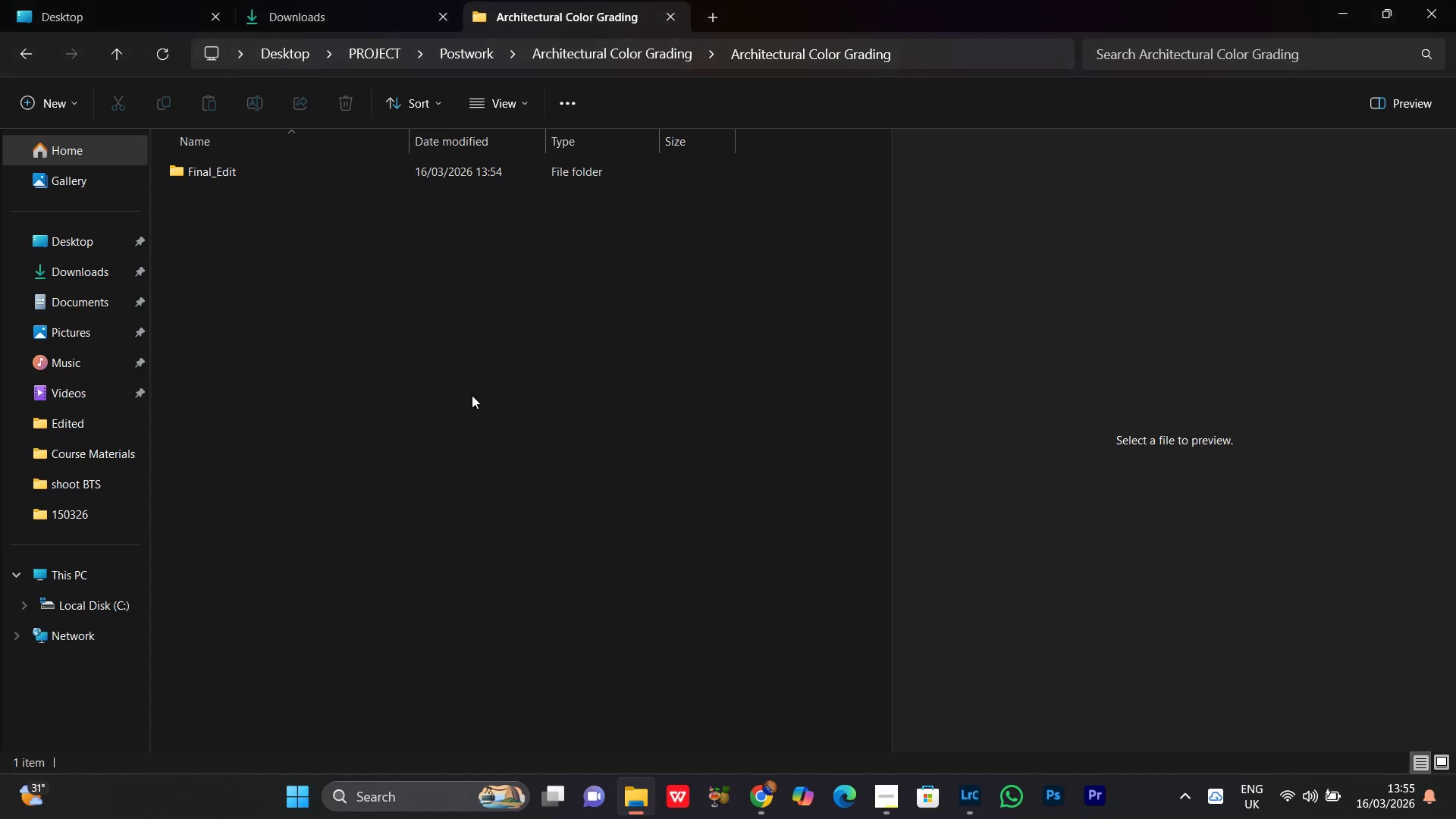 
left_click_drag(start_coordinate=[472, 395], to_coordinate=[438, 407])
 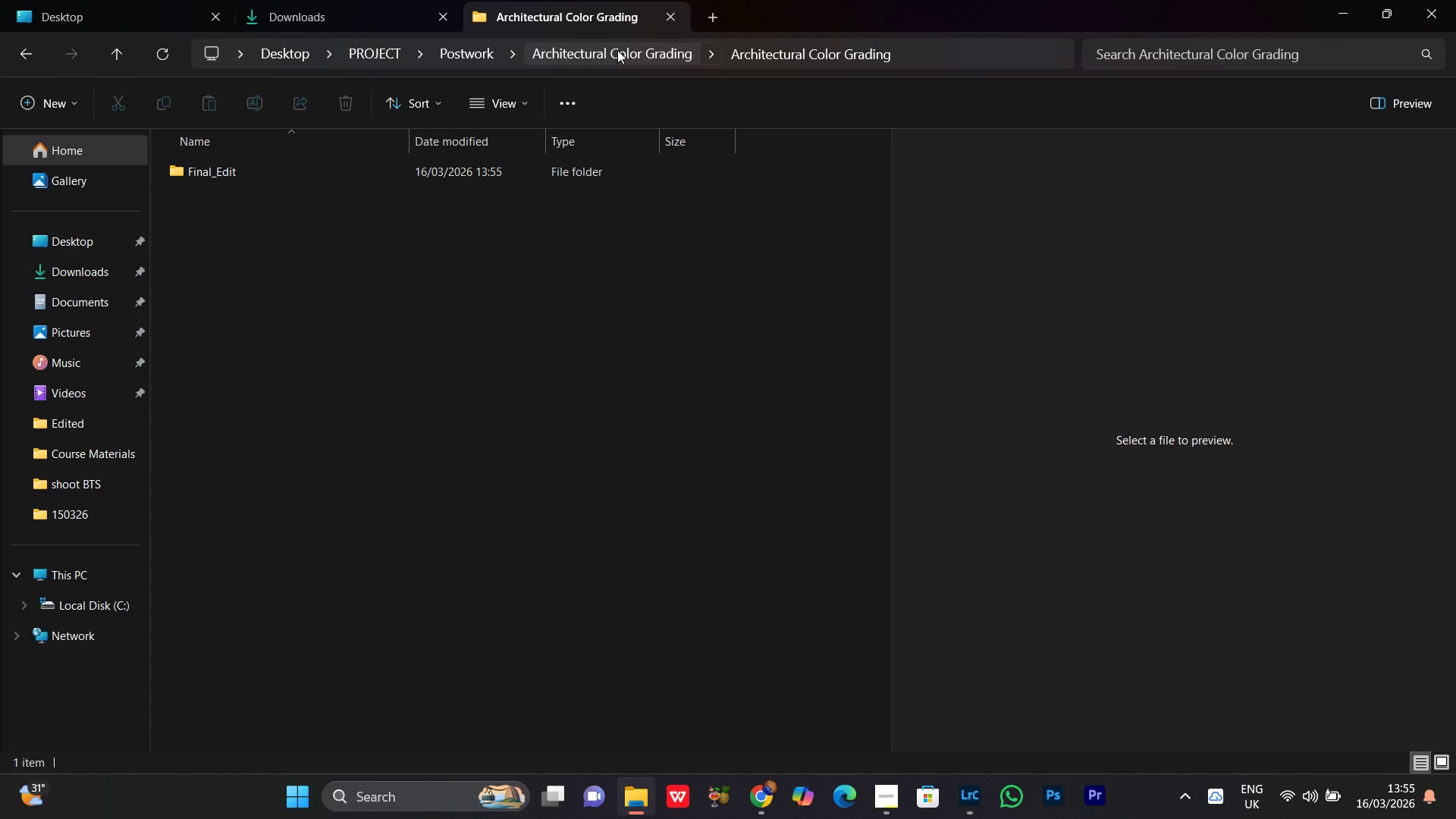 
left_click([617, 49])
 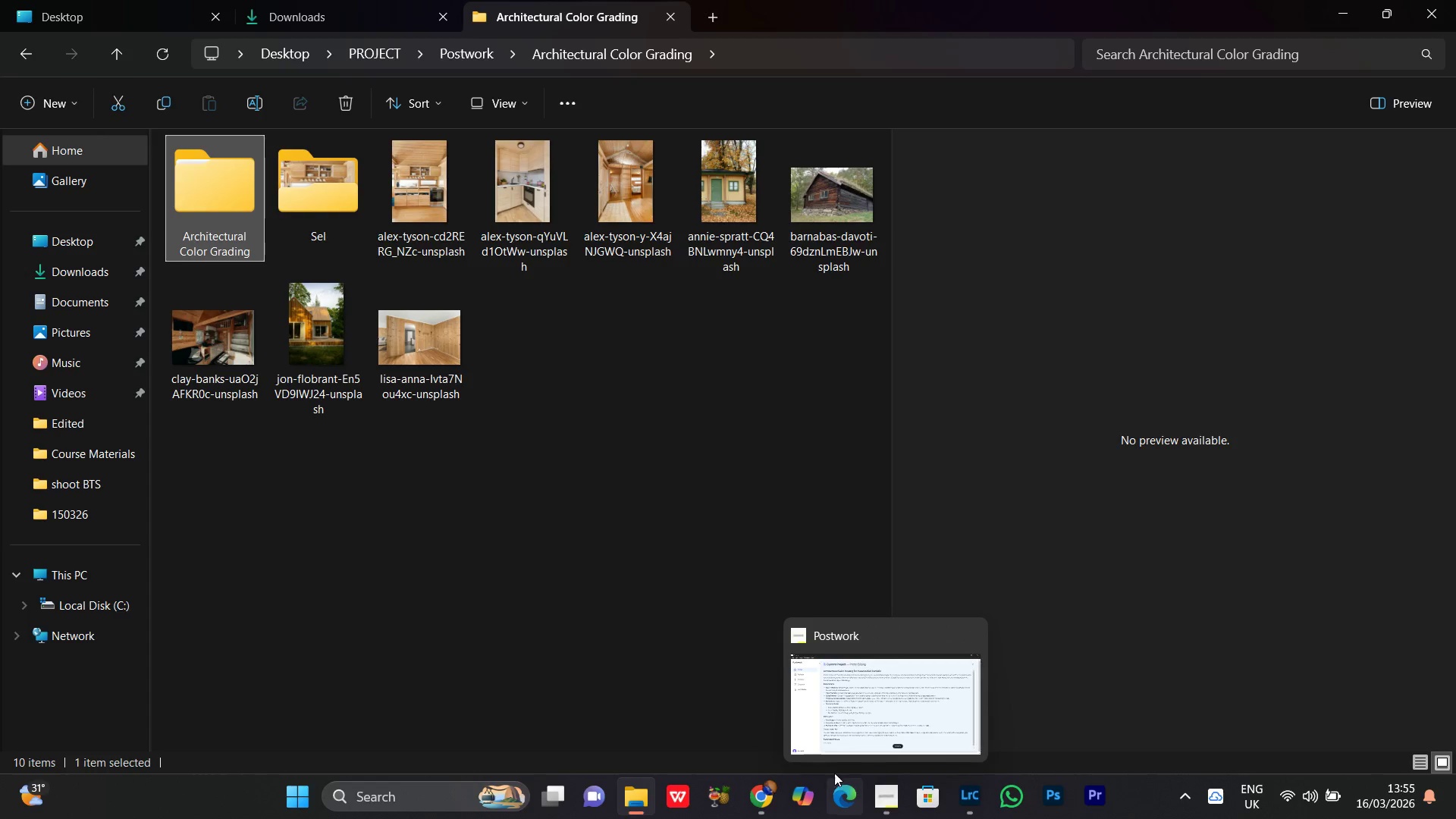 
left_click([878, 805])